 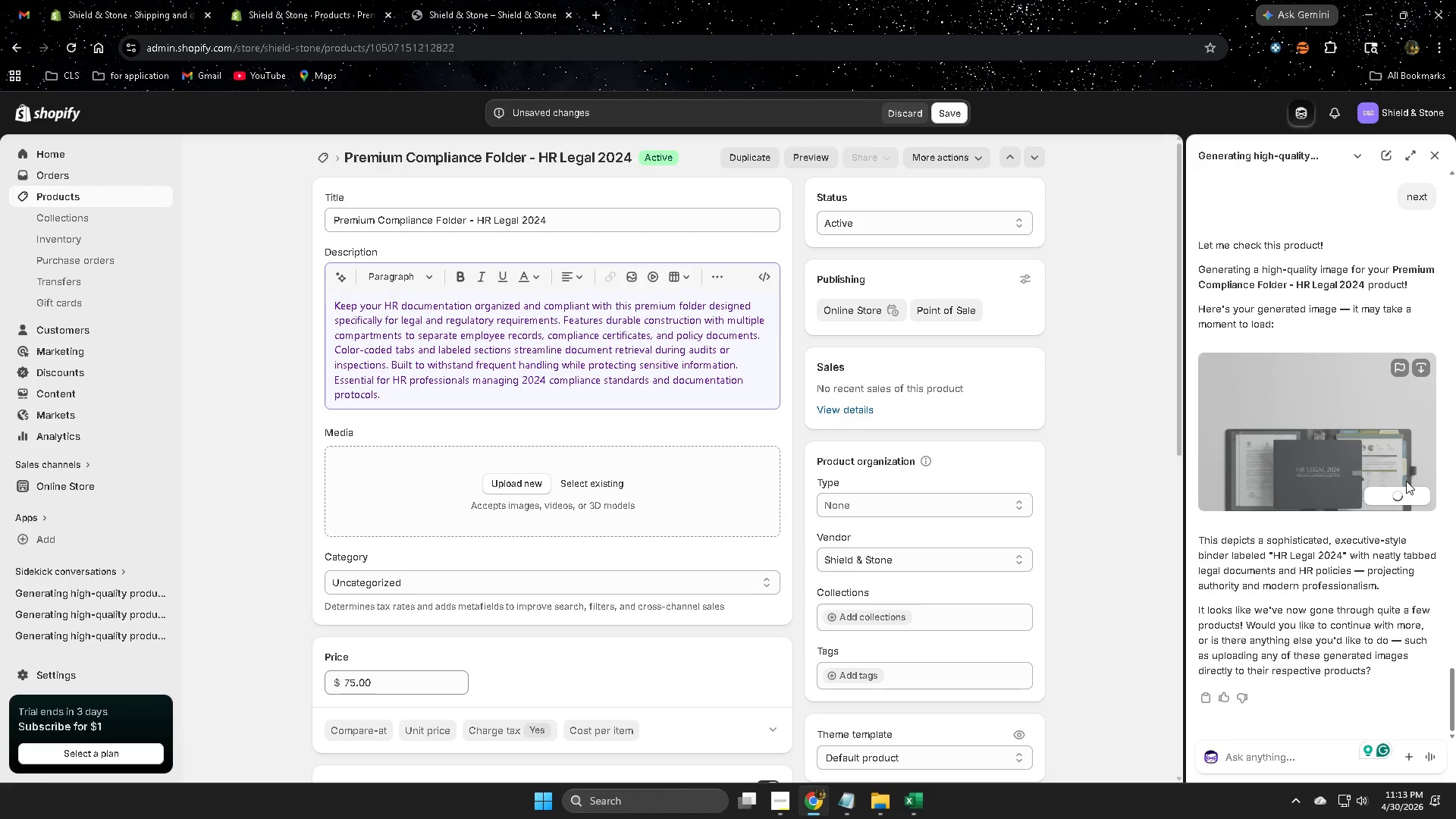 
left_click([1434, 151])
 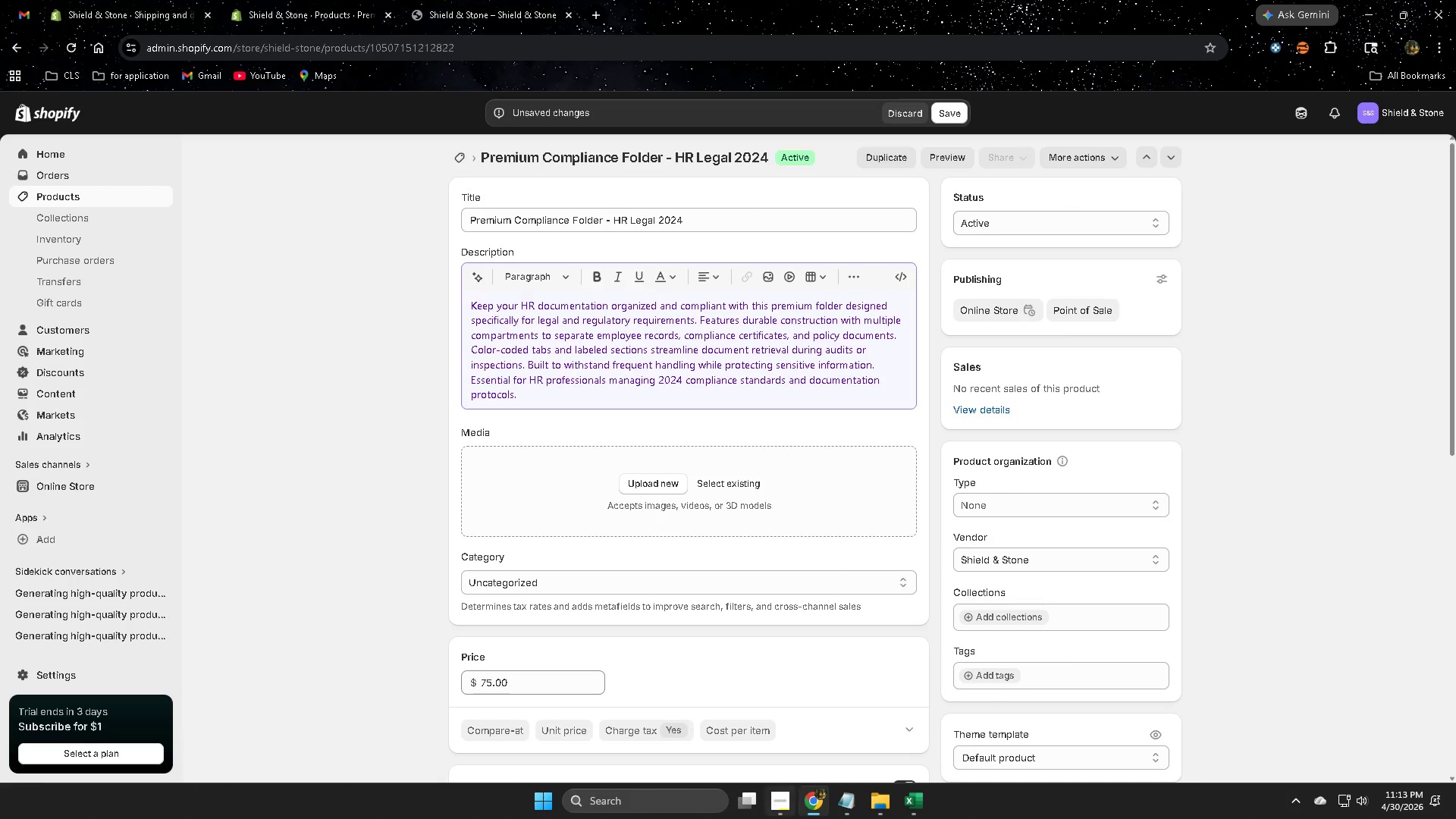 
left_click([775, 805])
 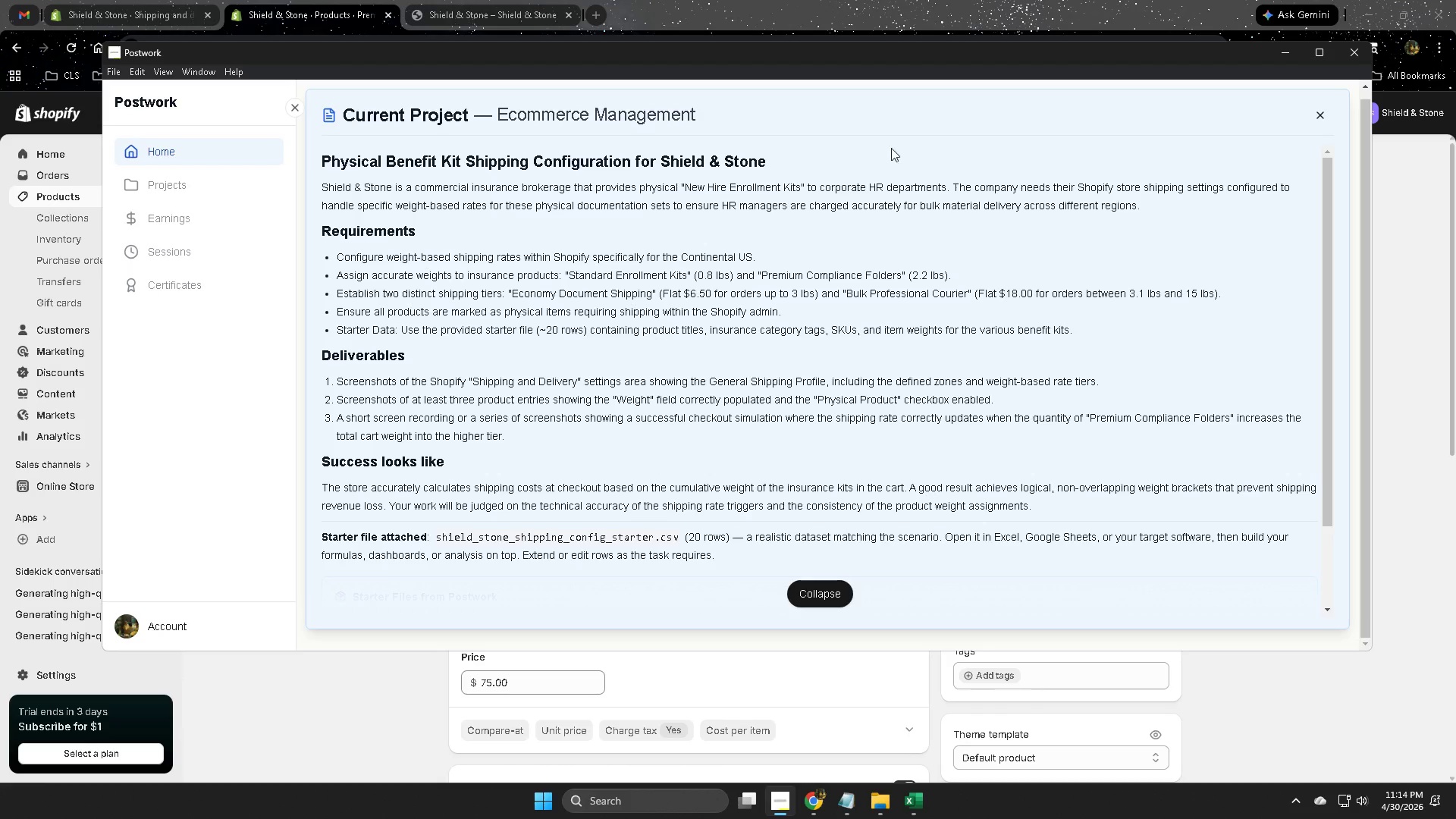 
wait(74.28)
 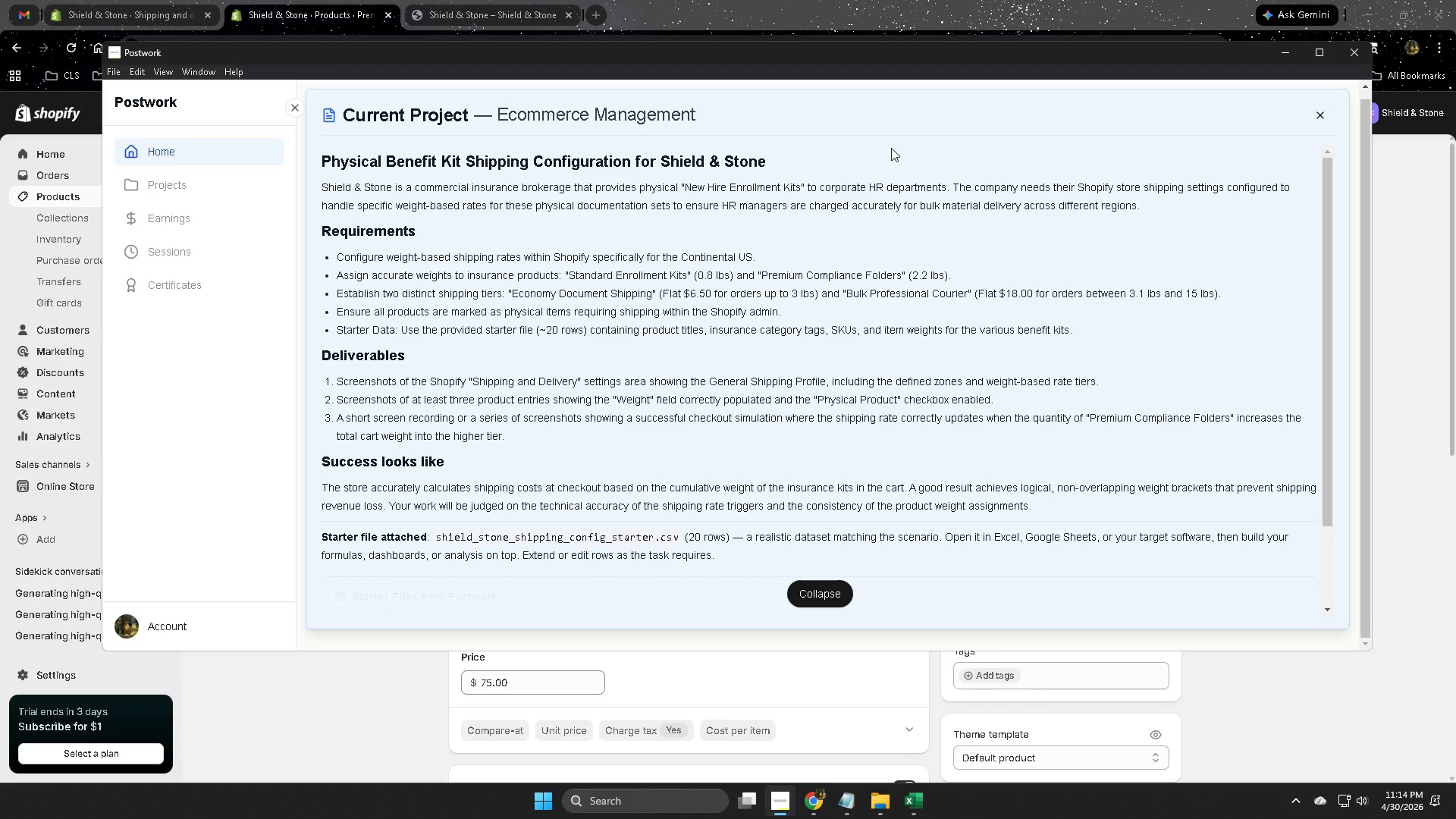 
left_click([587, 485])
 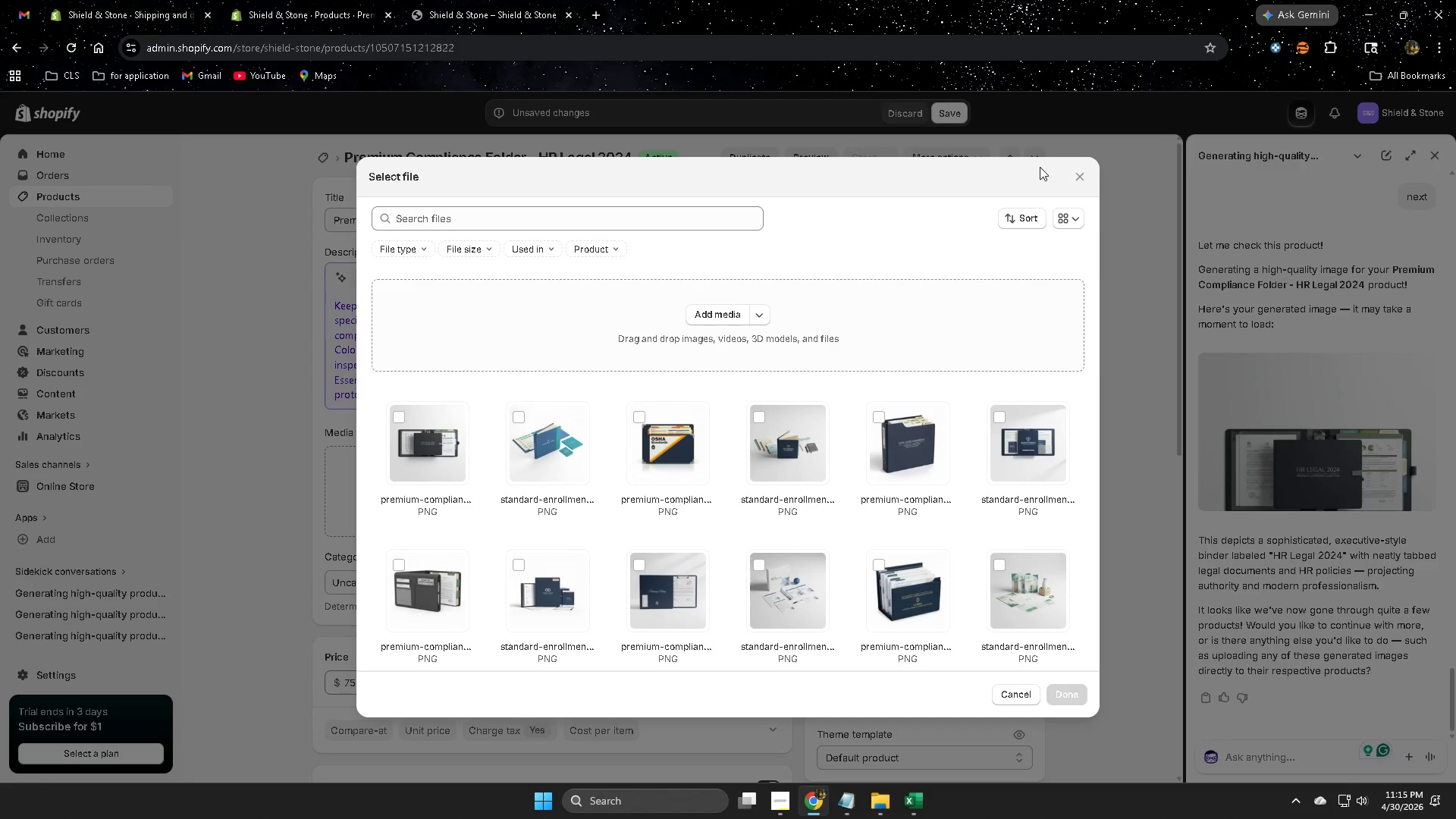 
wait(7.27)
 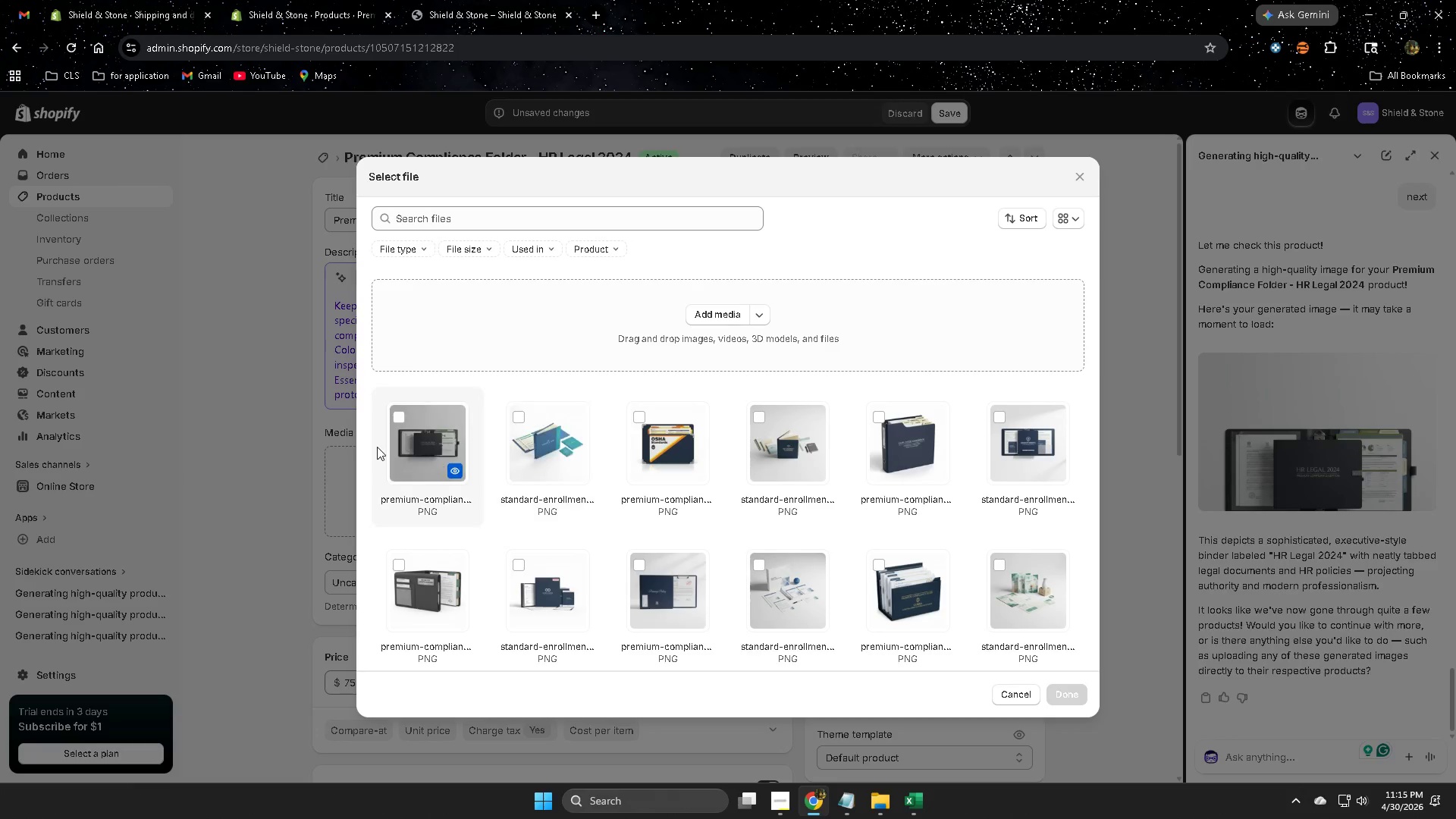 
left_click([1087, 176])
 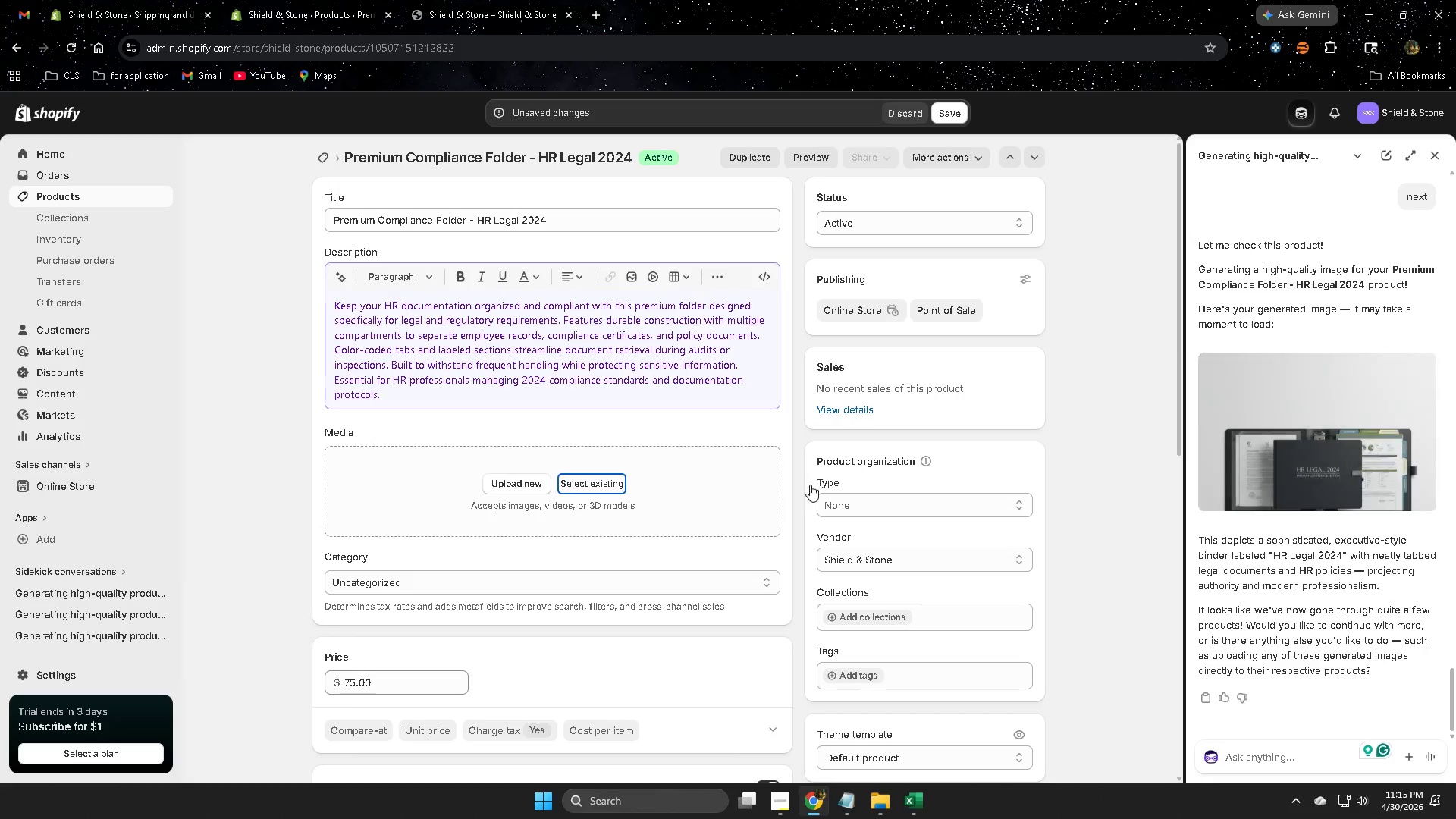 
wait(7.34)
 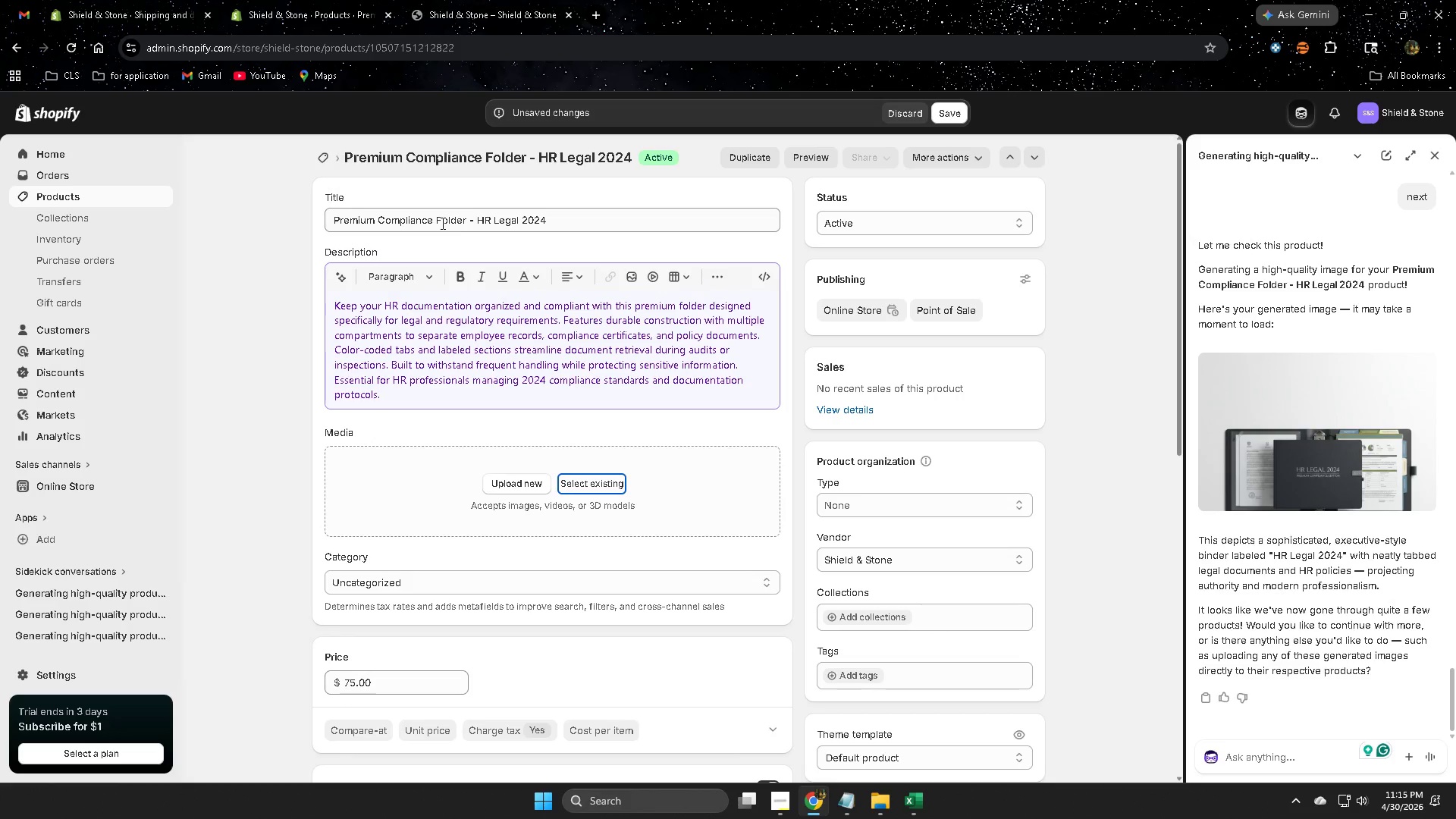 
left_click([396, 416])
 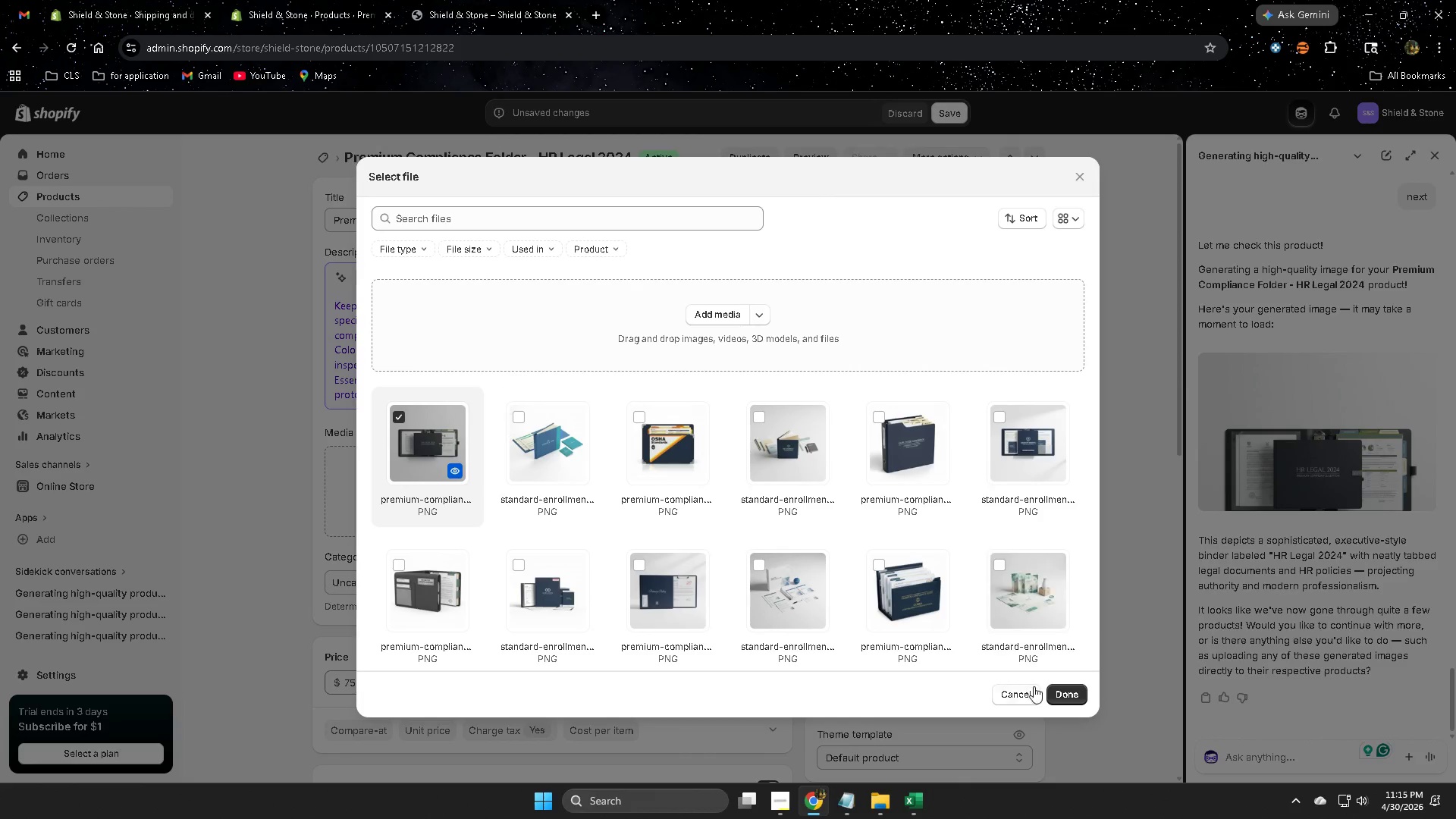 
left_click([1059, 692])
 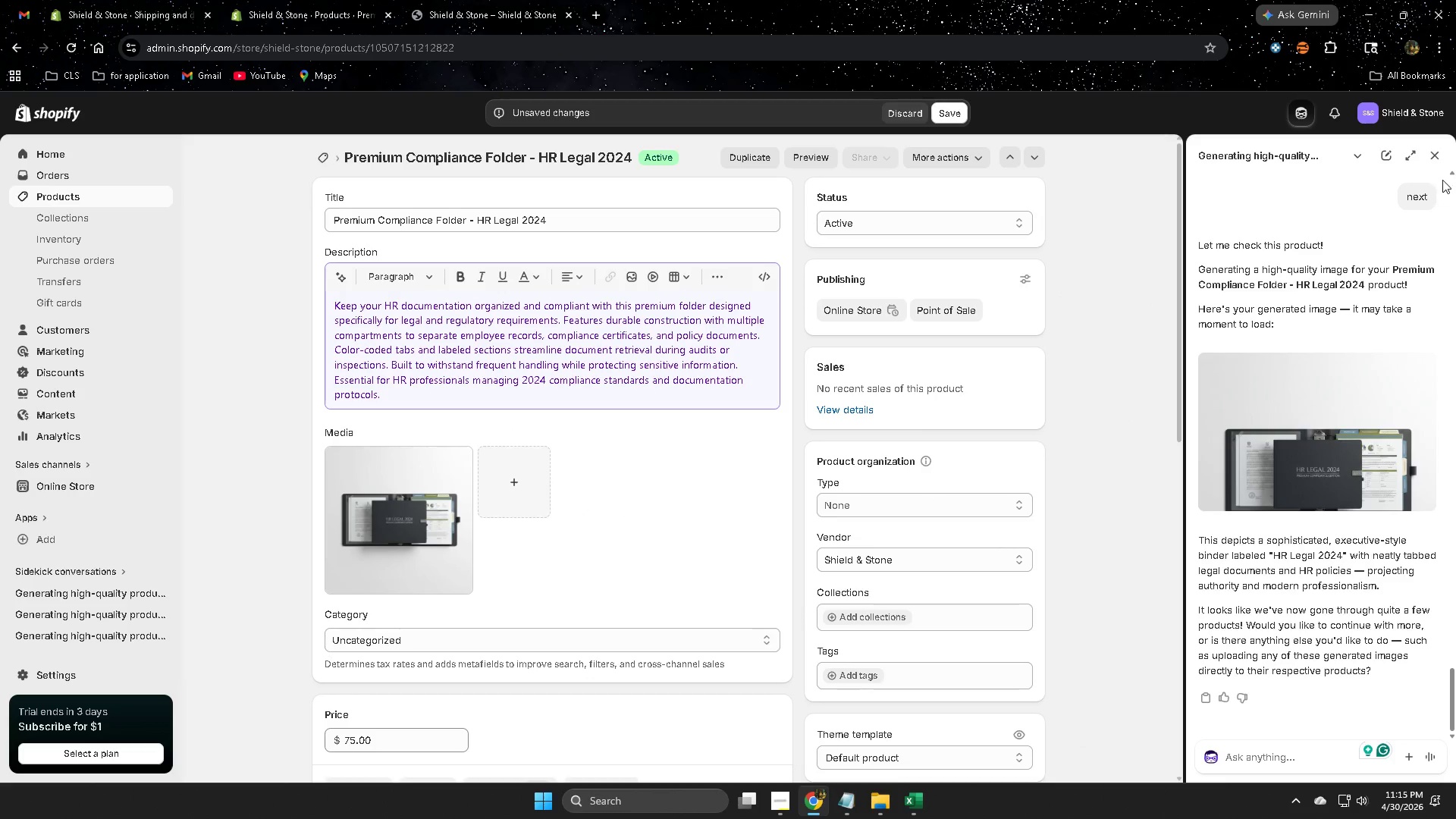 
left_click([1439, 152])
 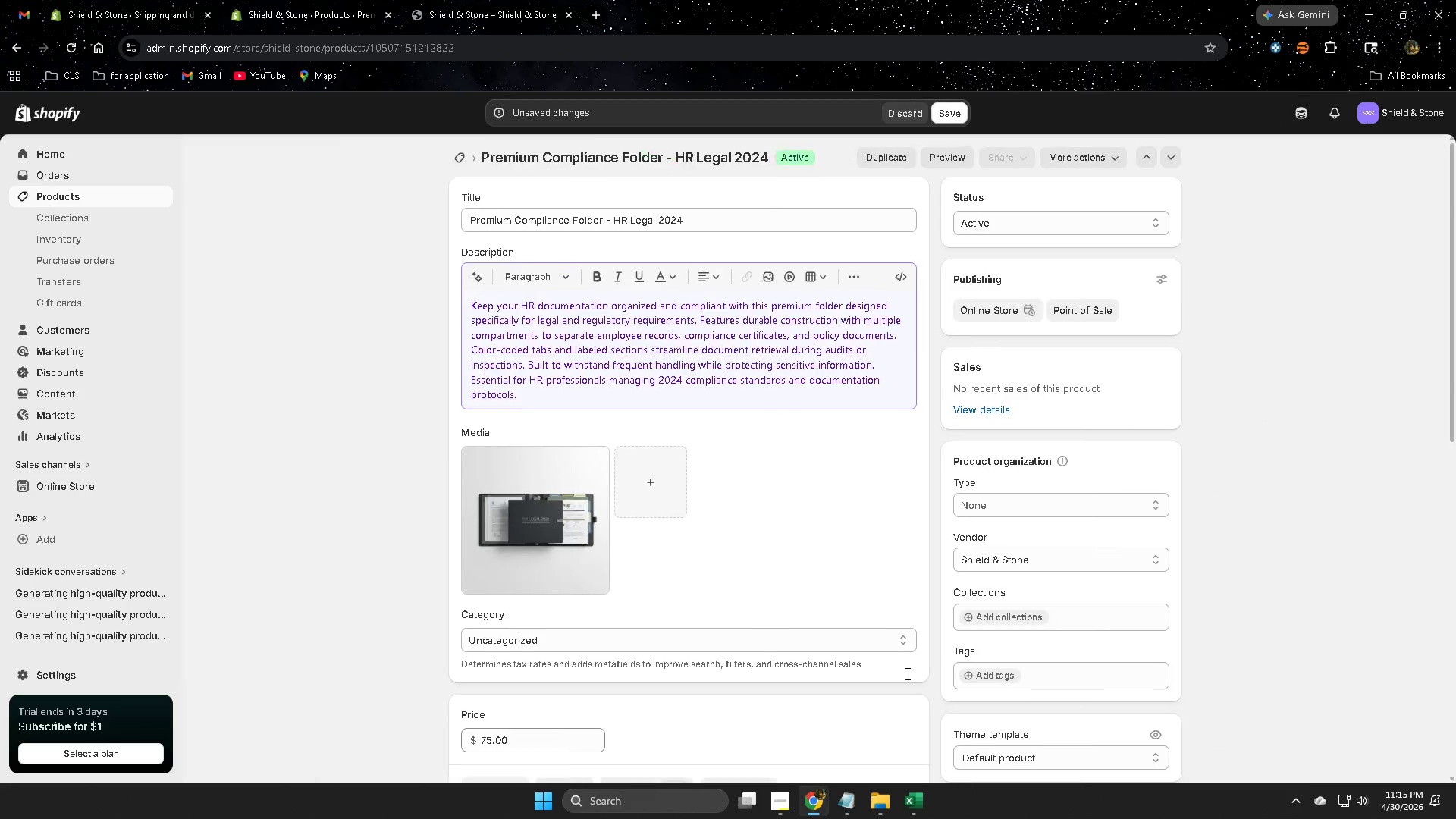 
scroll: coordinate [974, 711], scroll_direction: down, amount: 6.0
 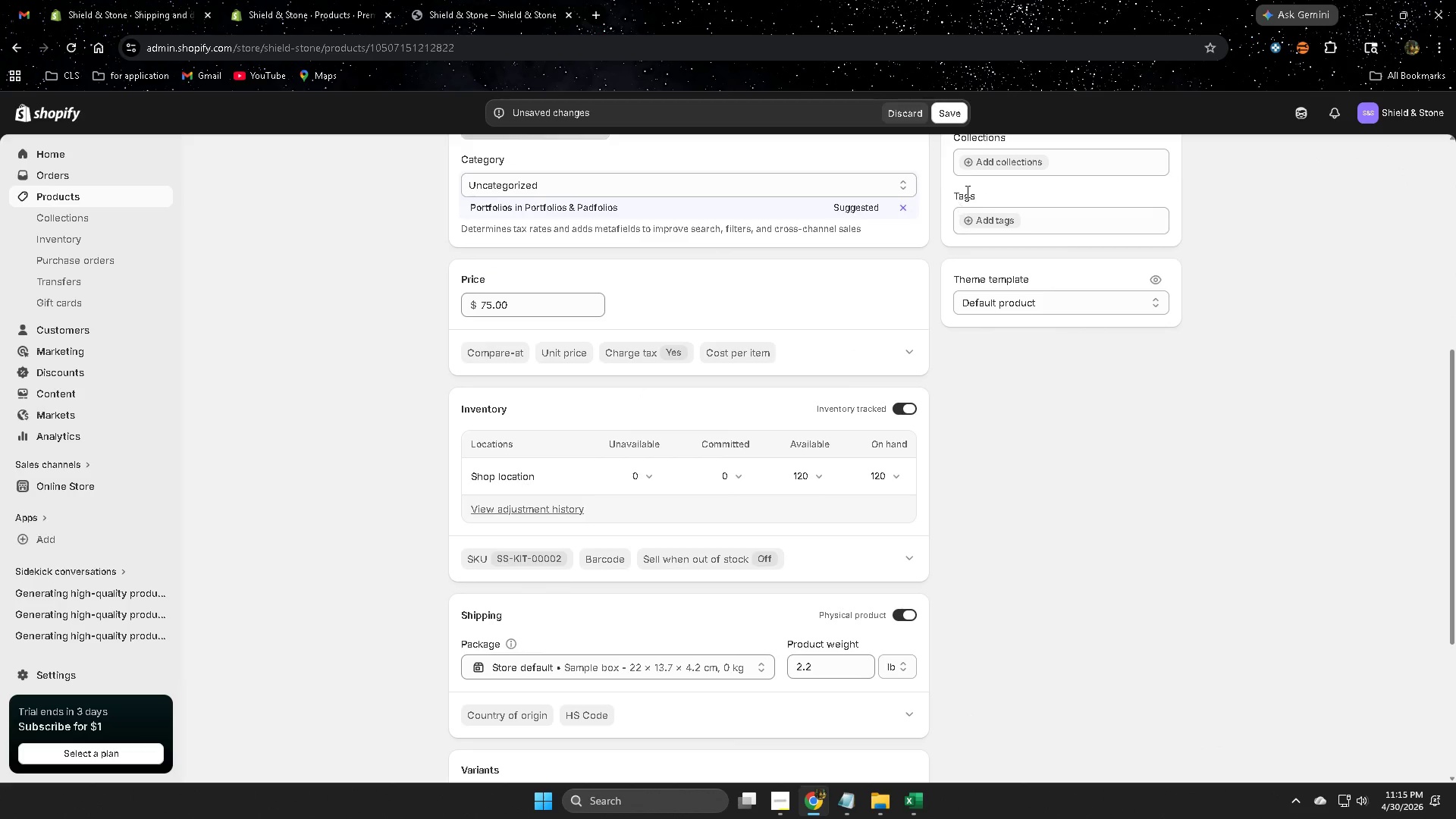 
left_click([951, 108])